 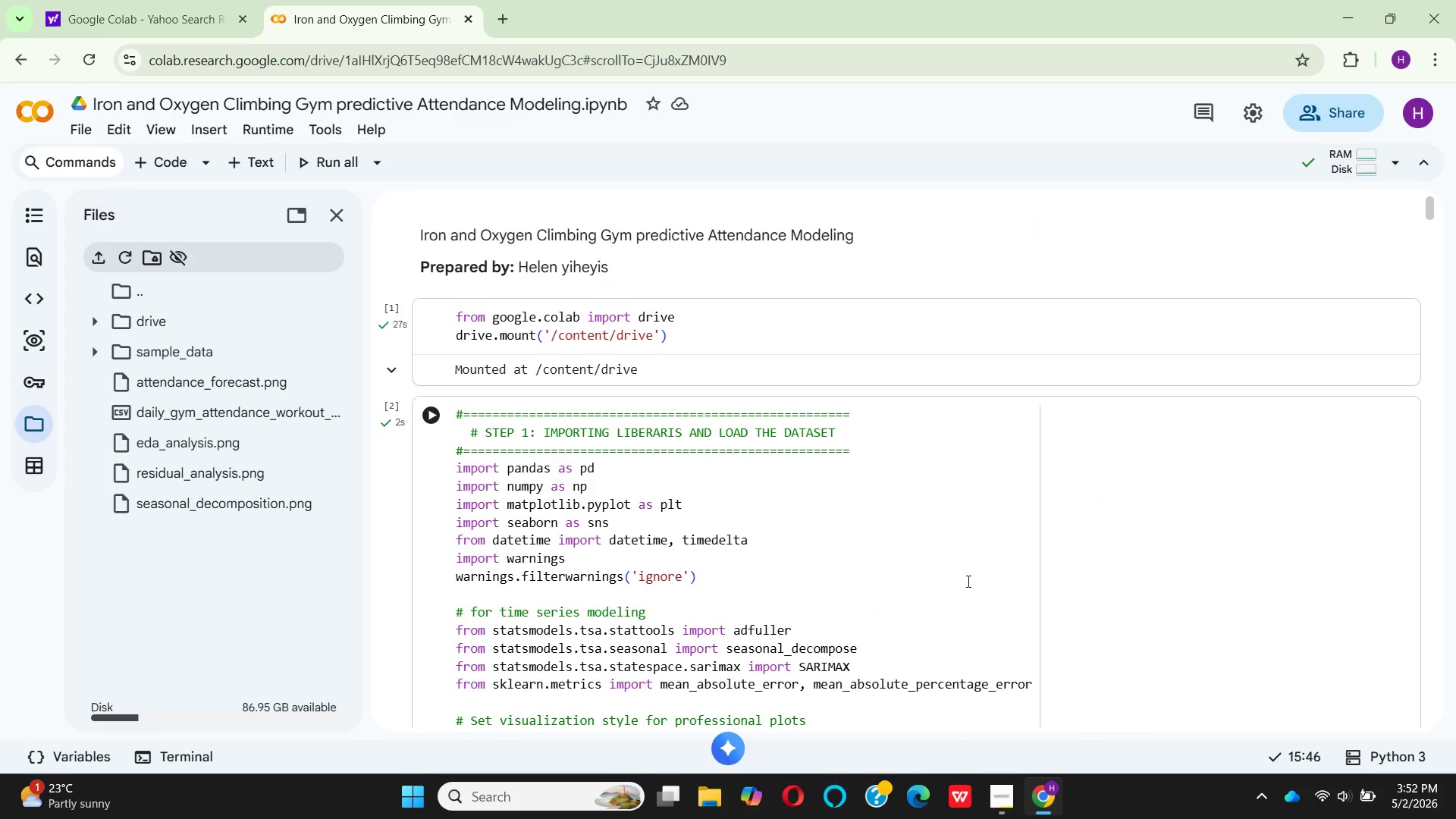 
scroll: coordinate [1005, 489], scroll_direction: down, amount: 7.0
 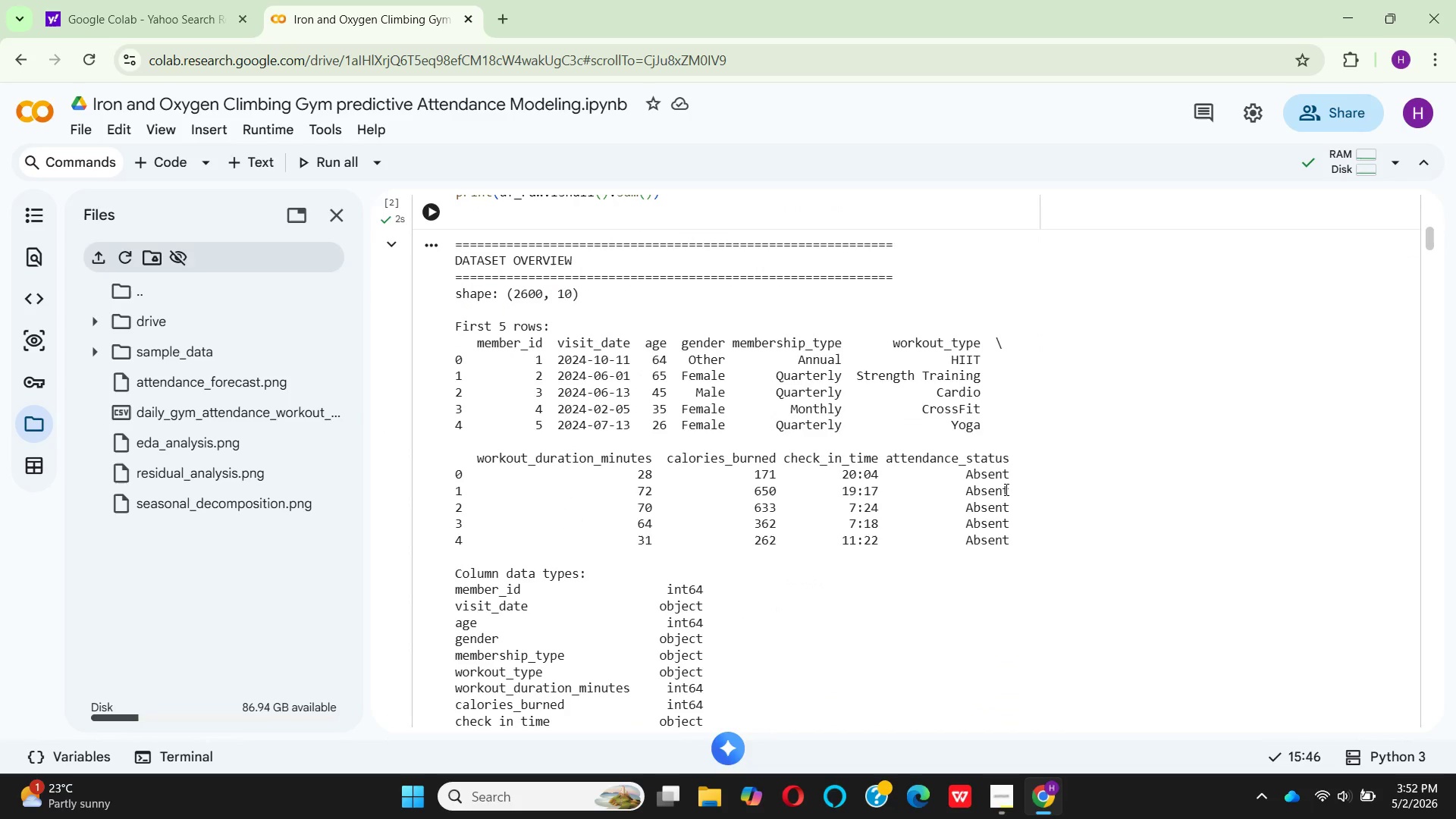 
scroll: coordinate [1005, 489], scroll_direction: up, amount: 2.0
 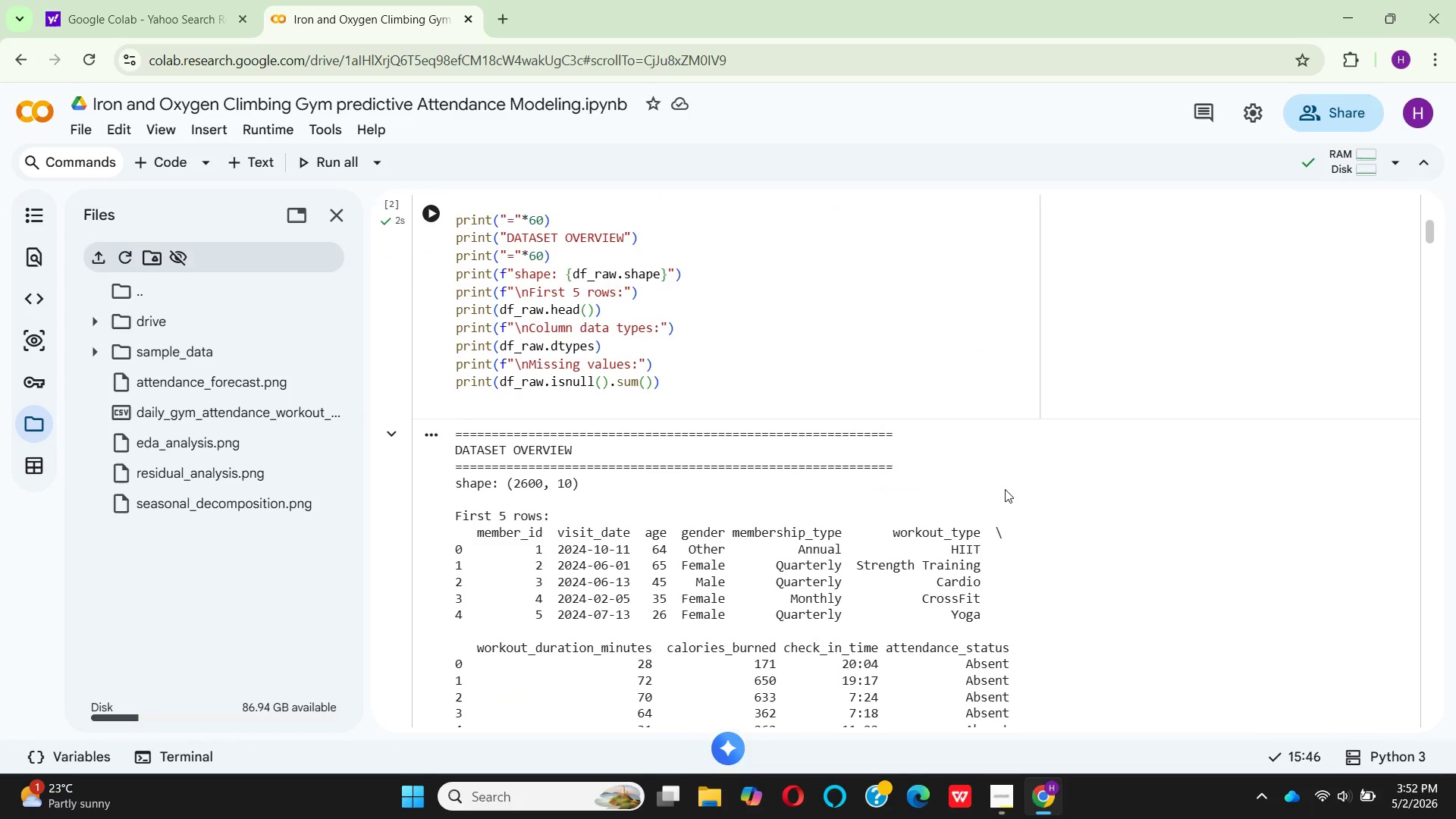 
scroll: coordinate [1005, 489], scroll_direction: down, amount: 2.0
 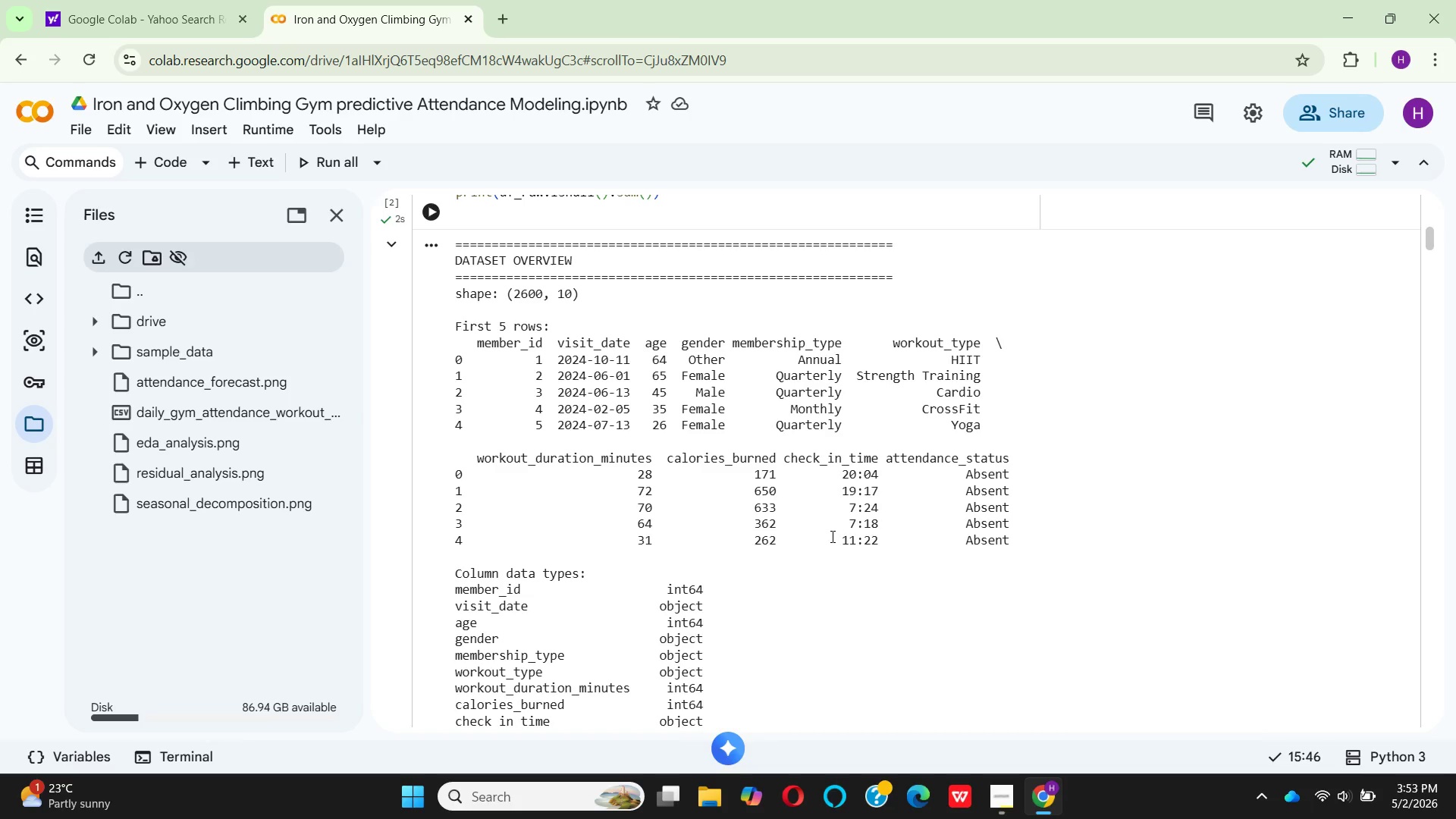 
wait(59.08)
 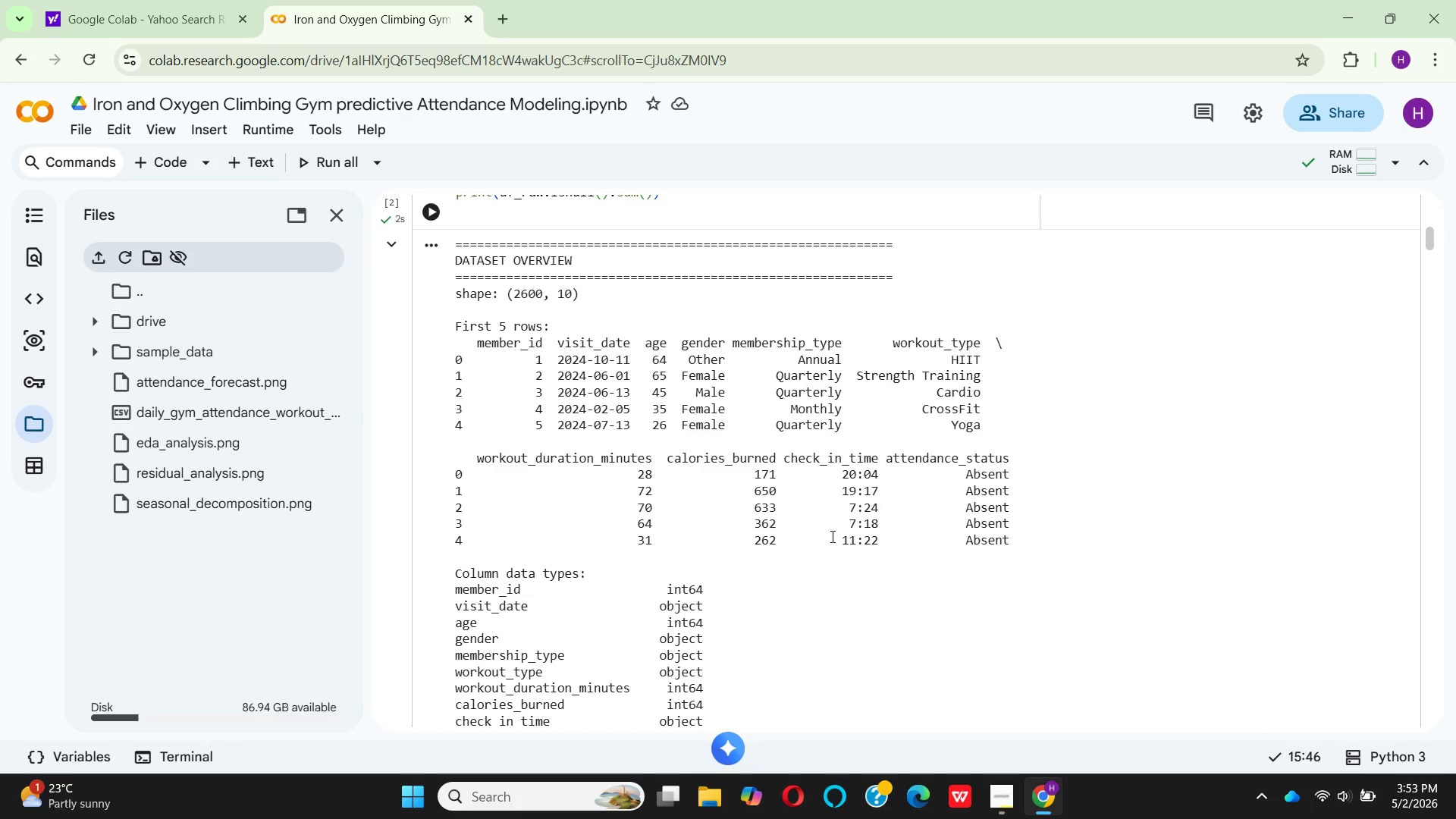 
scroll: coordinate [880, 604], scroll_direction: down, amount: 8.0
 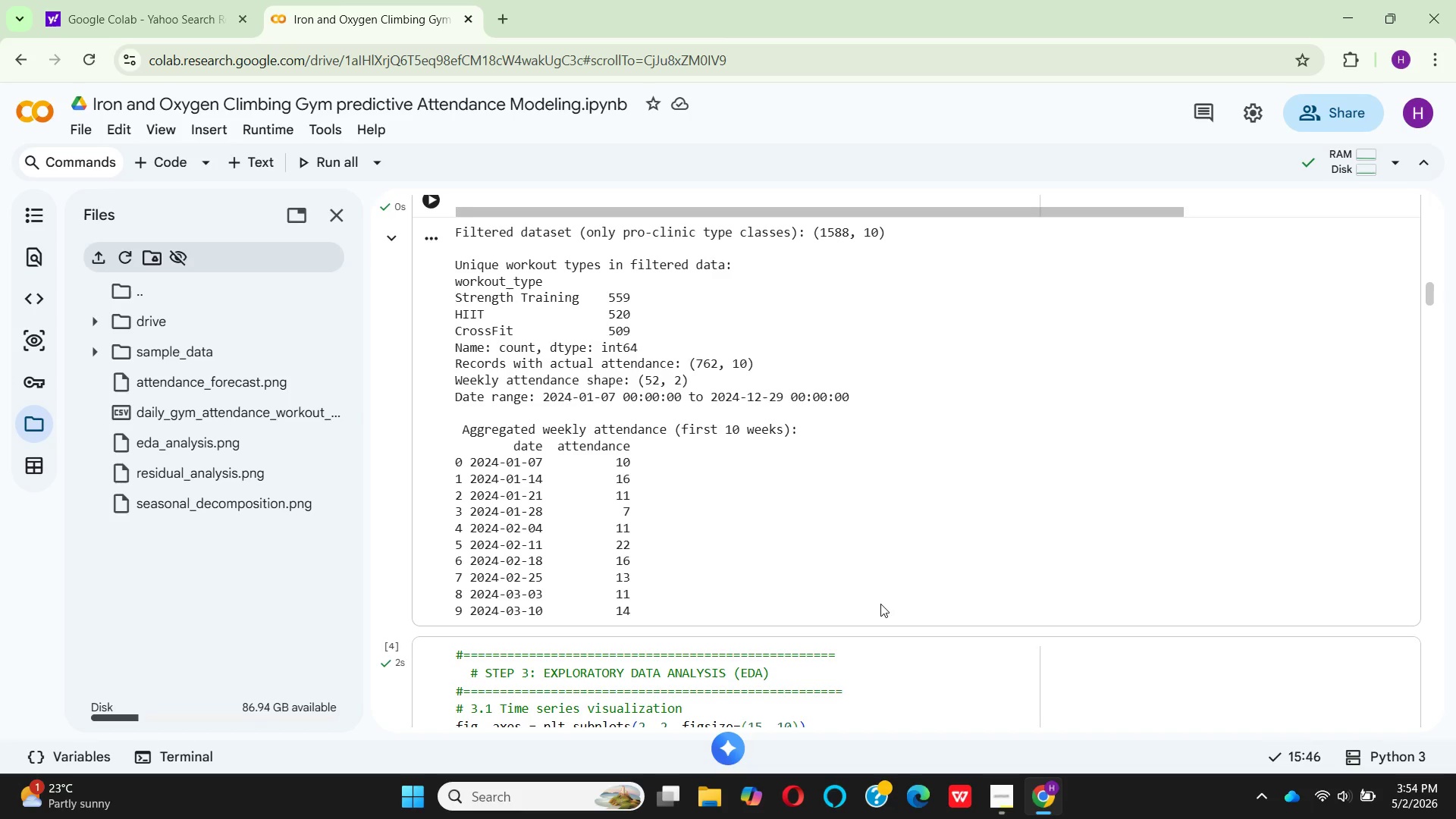 
wait(30.16)
 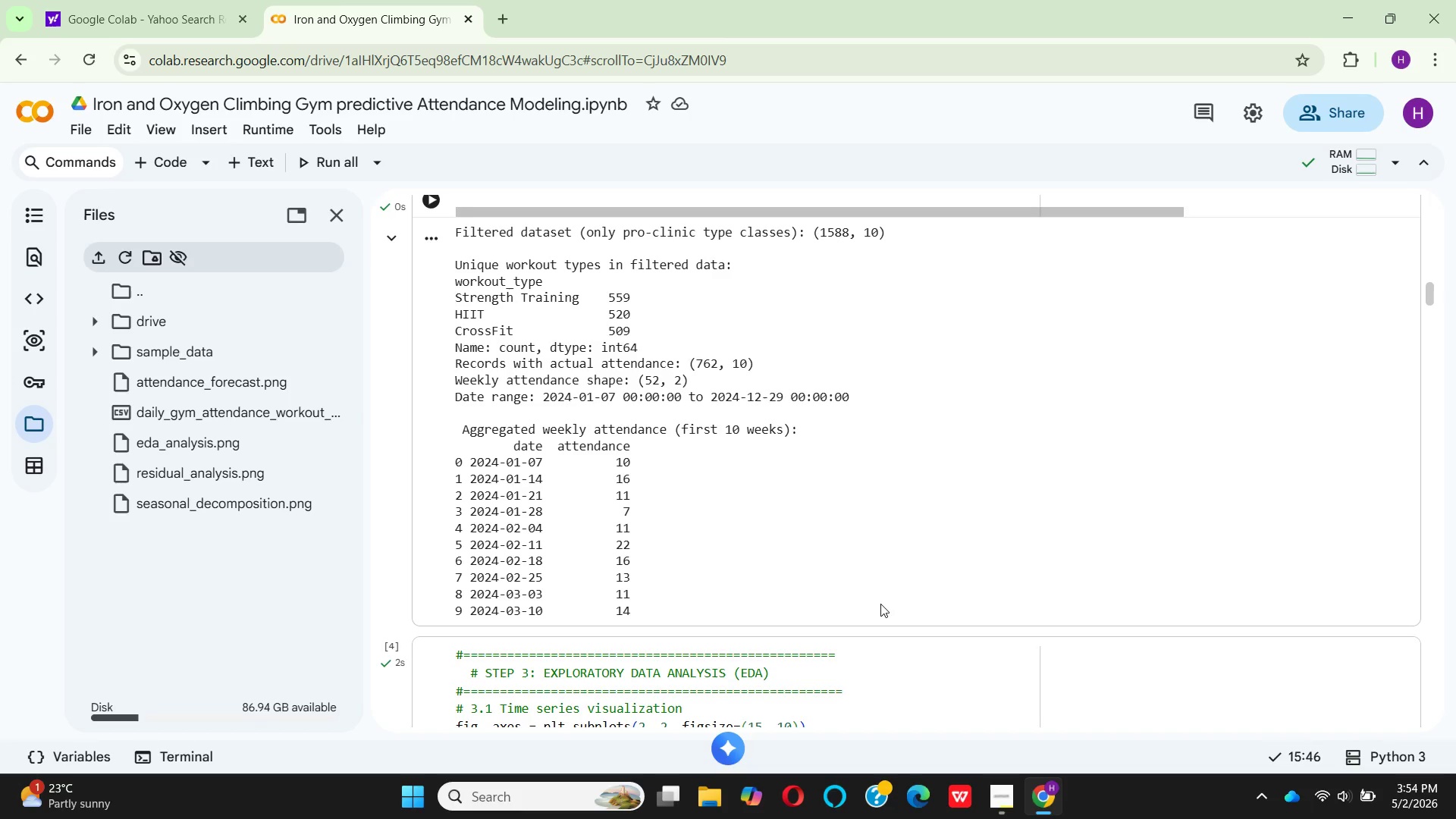 
left_click([990, 803])